 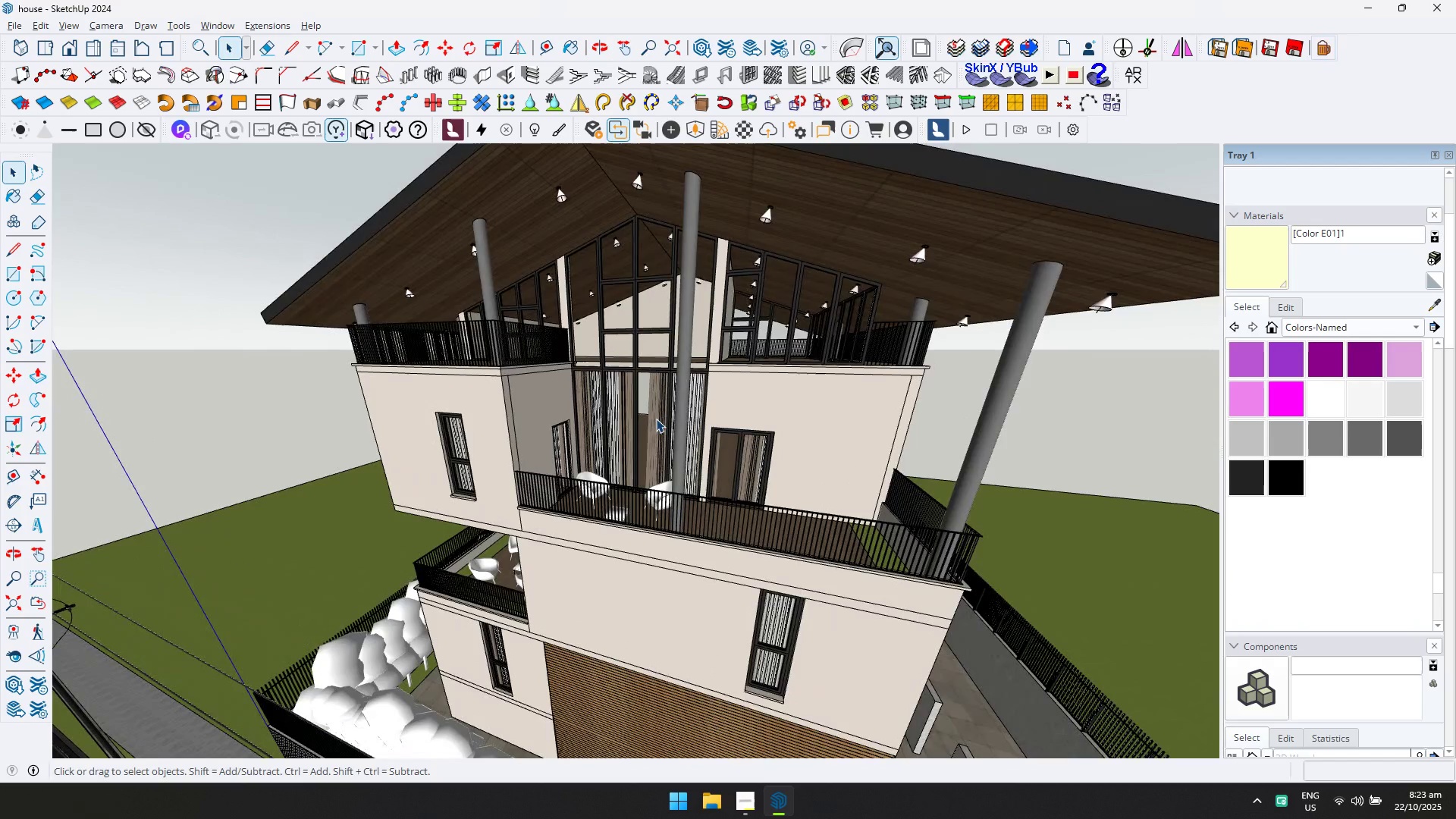 
scroll: coordinate [645, 567], scroll_direction: down, amount: 9.0
 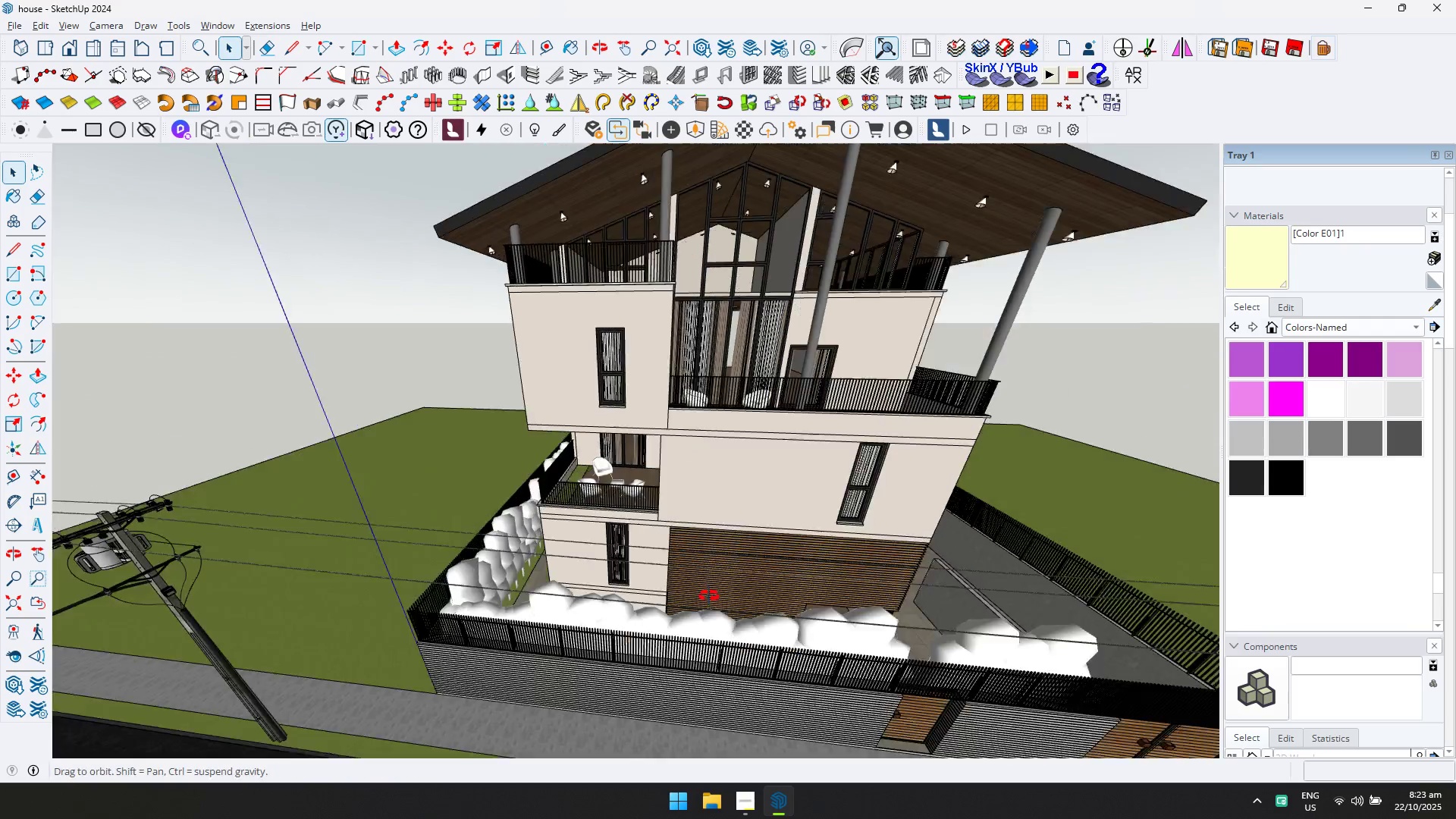 
key(Shift+ShiftLeft)
 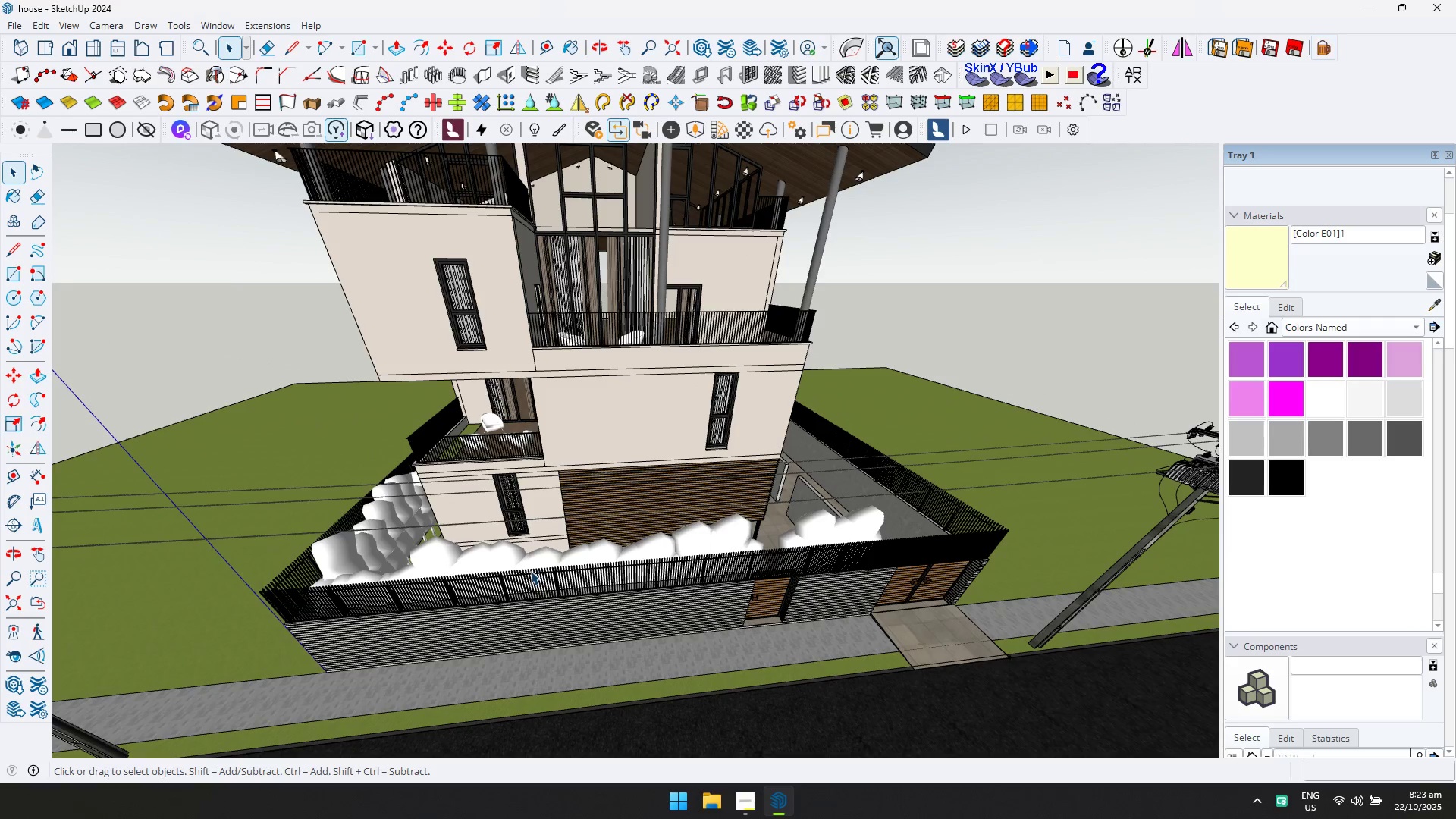 
wait(6.45)
 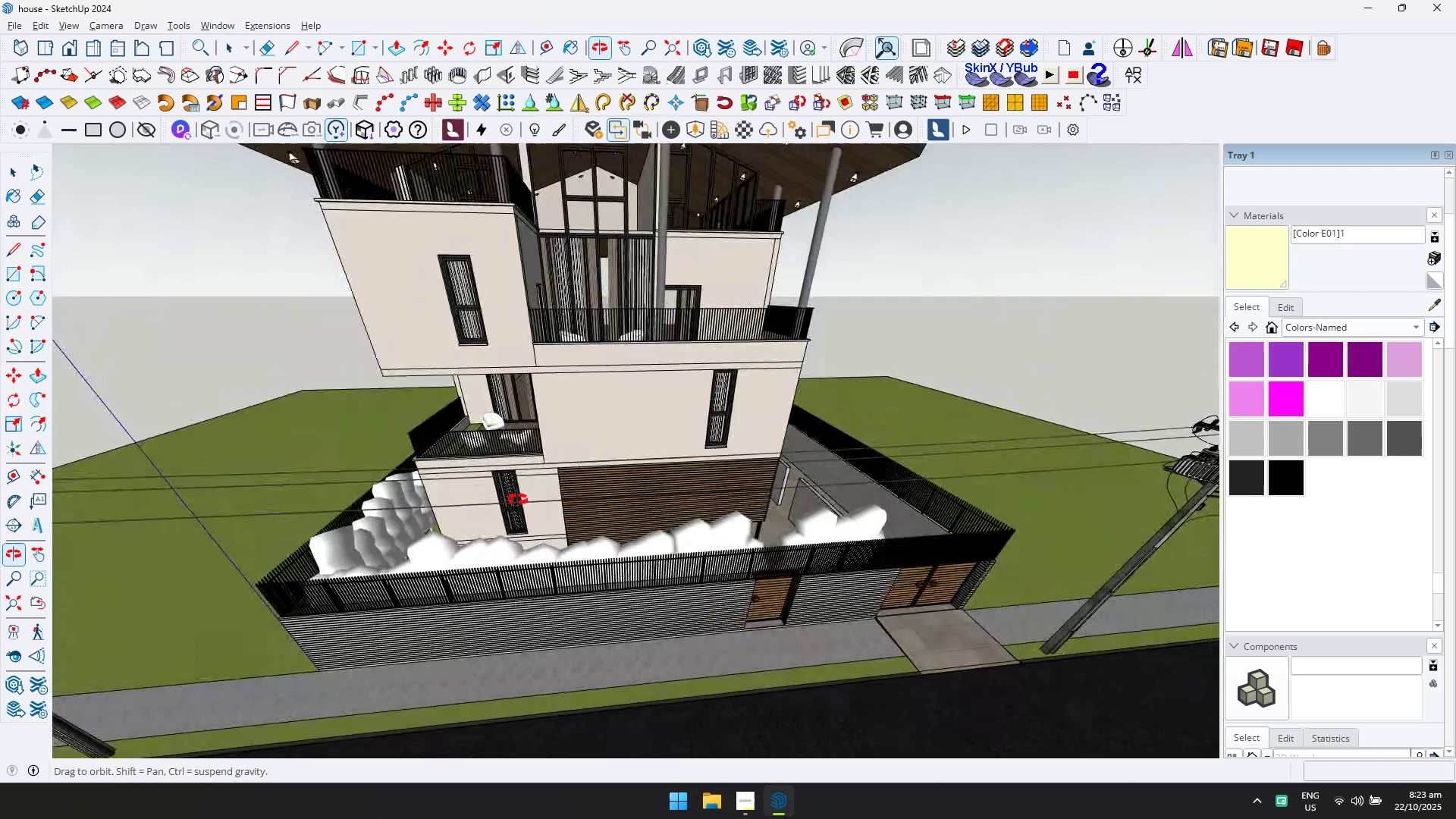 
scroll: coordinate [845, 495], scroll_direction: up, amount: 1.0
 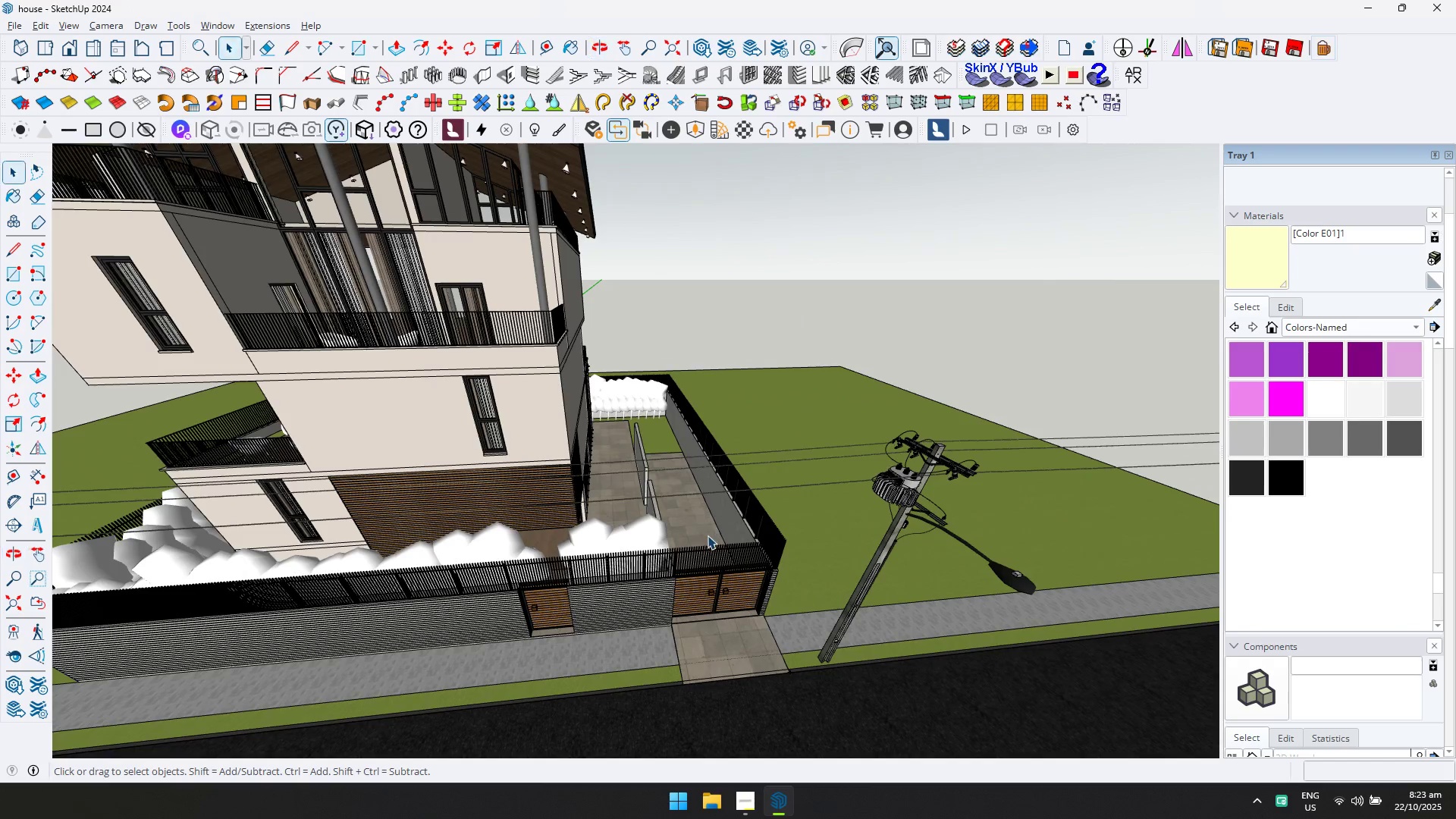 
key(Shift+ShiftLeft)
 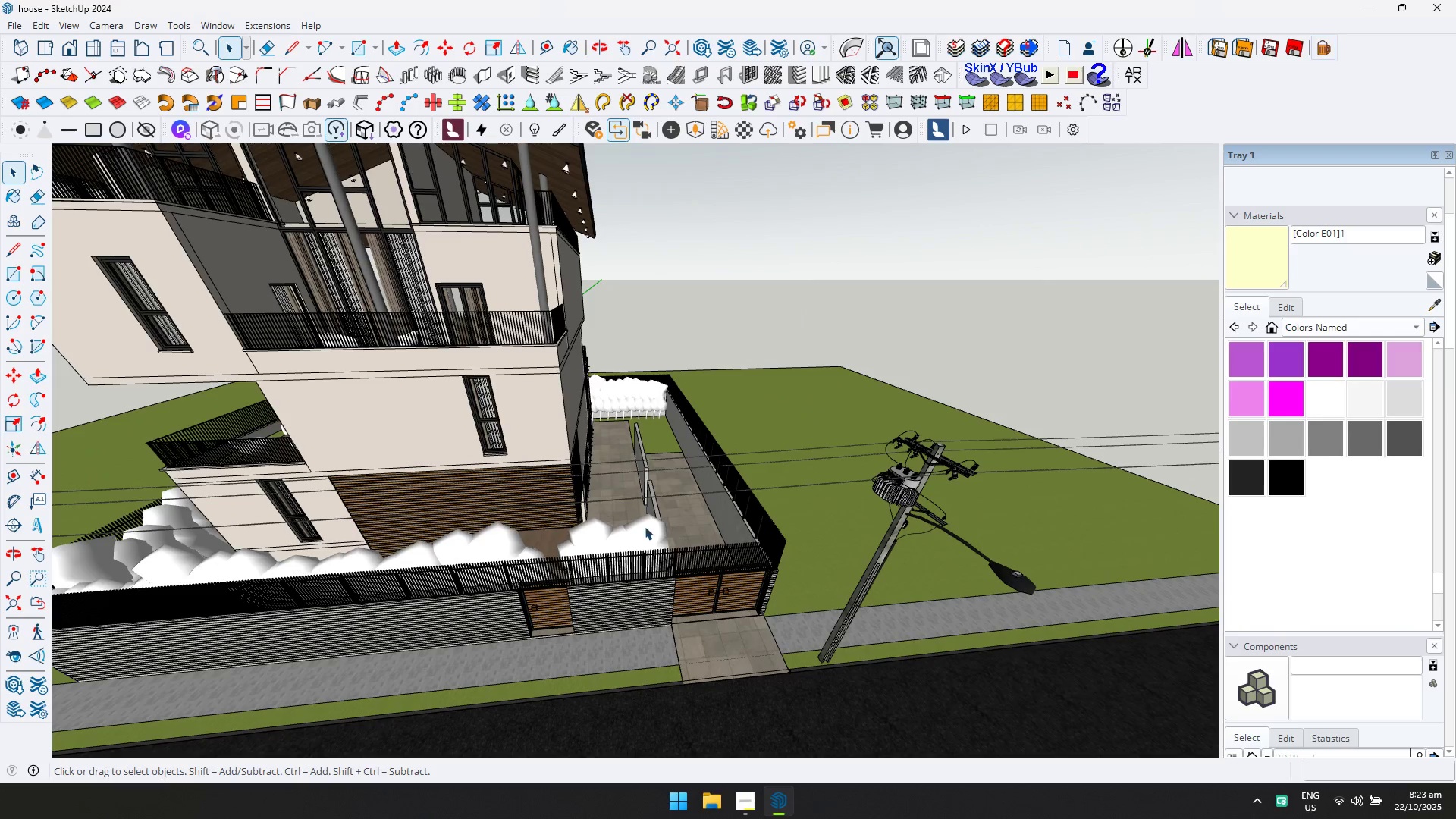 
double_click([645, 526])
 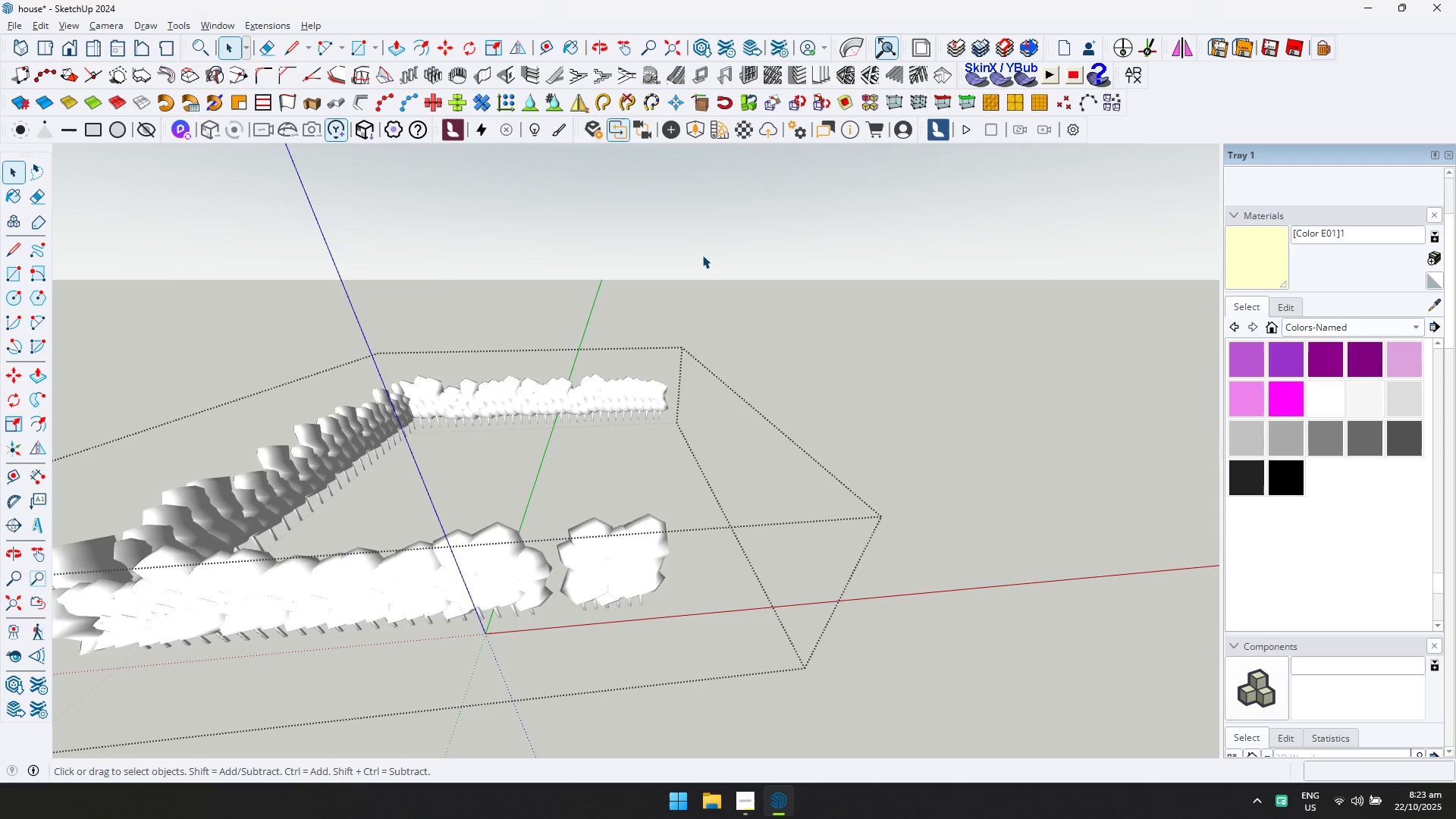 
key(D)
 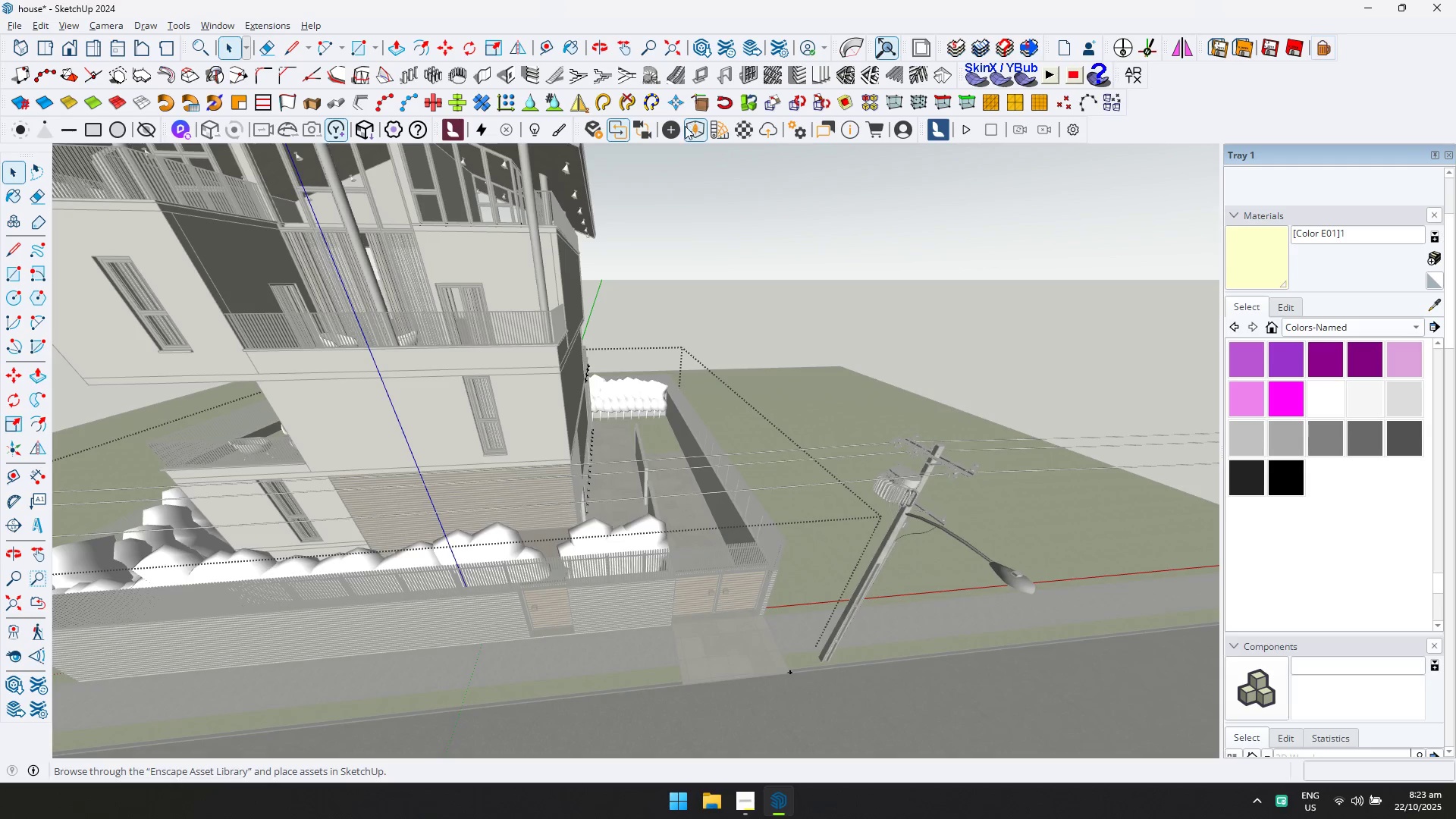 
left_click([689, 127])
 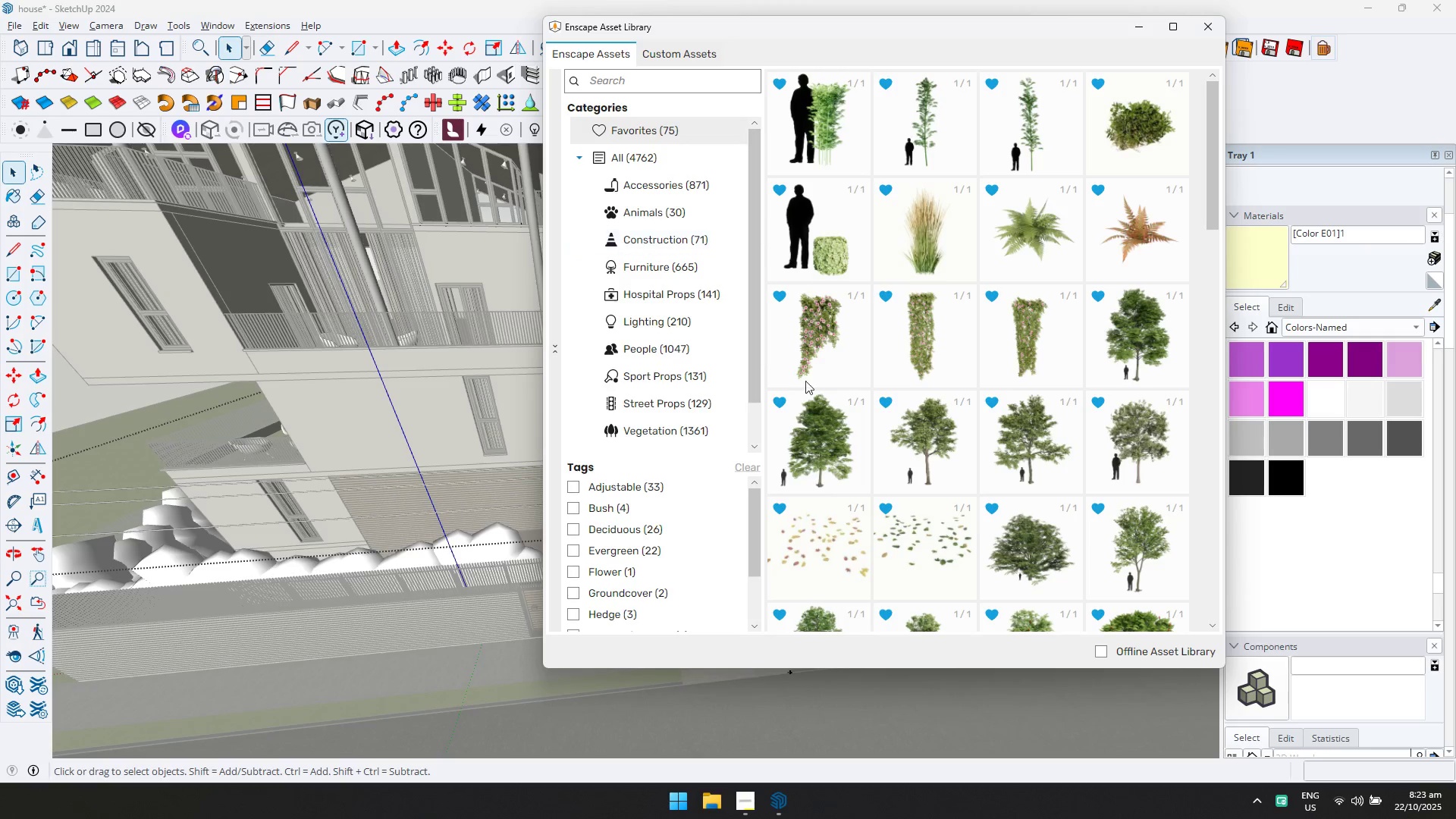 
scroll: coordinate [980, 447], scroll_direction: down, amount: 3.0